 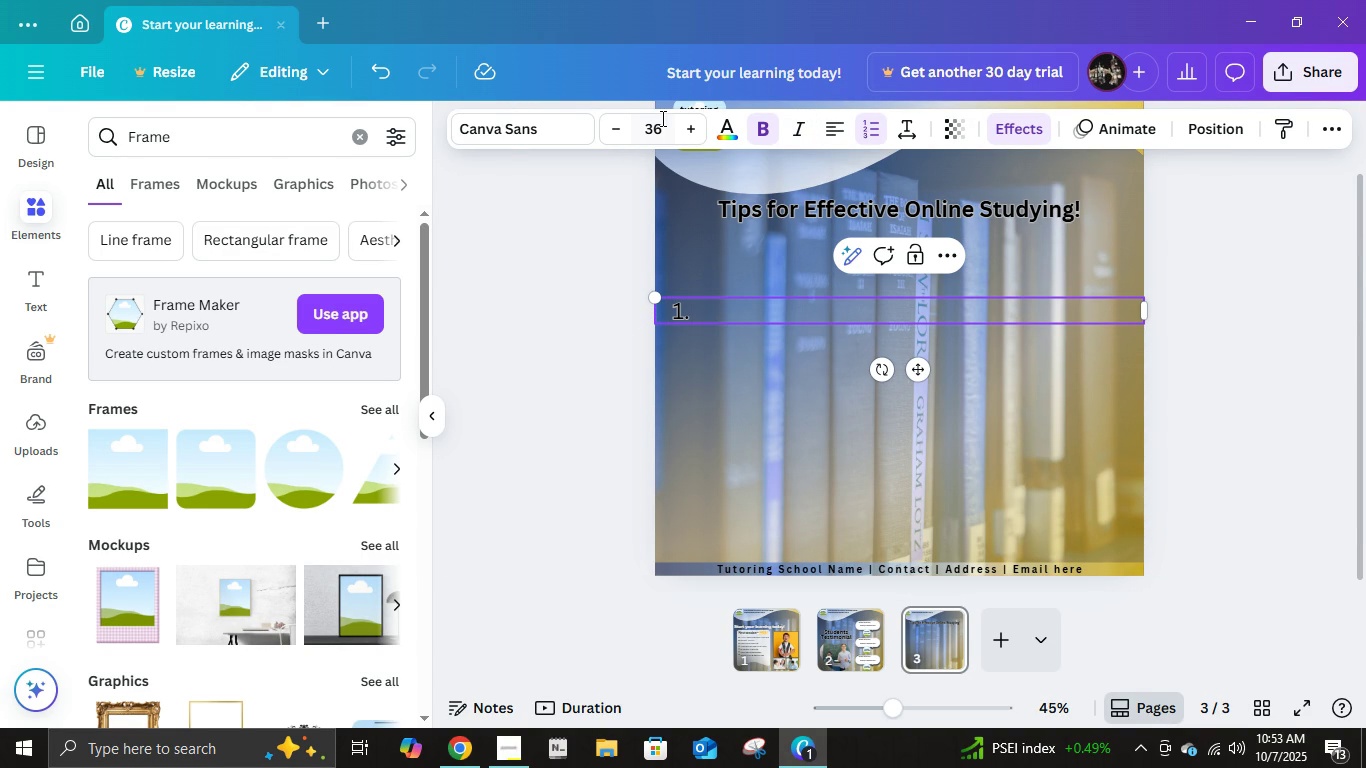 
left_click([663, 123])
 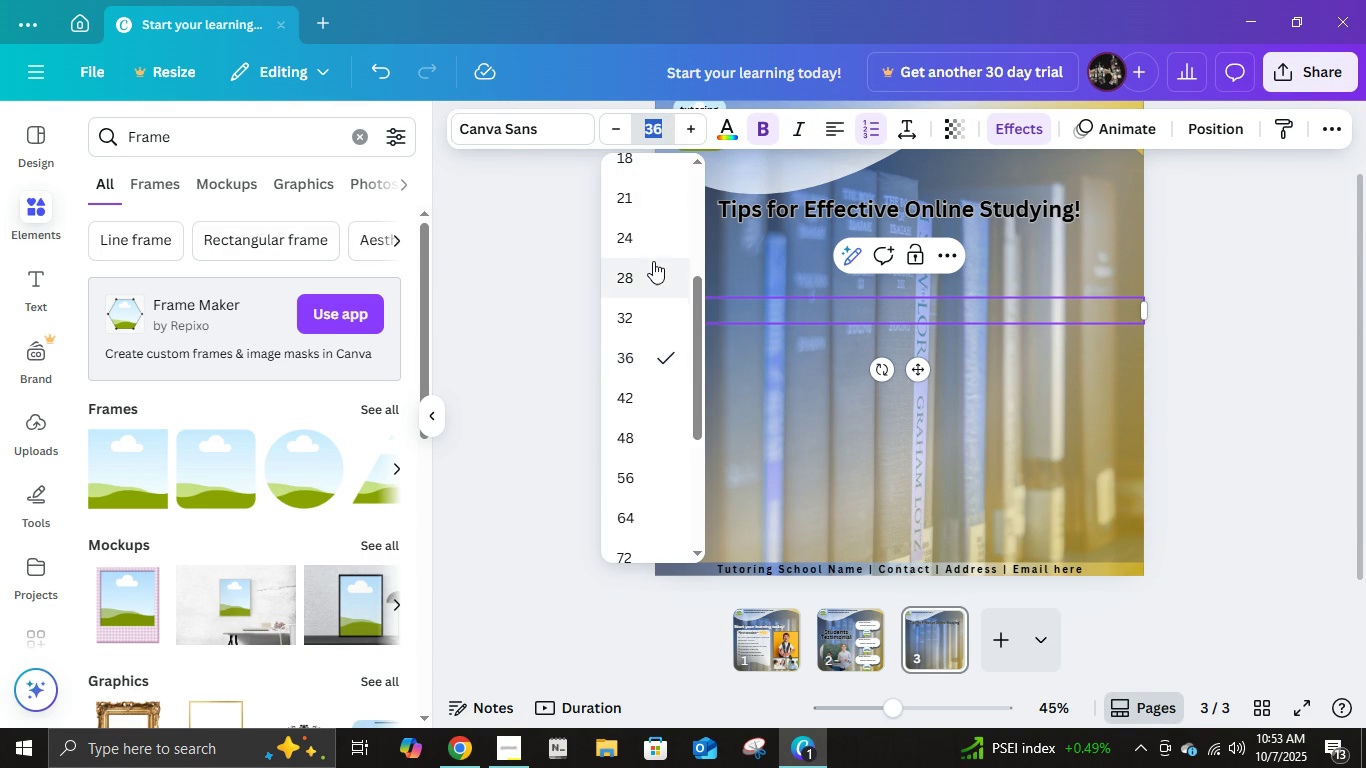 
scroll: coordinate [651, 262], scroll_direction: up, amount: 5.0
 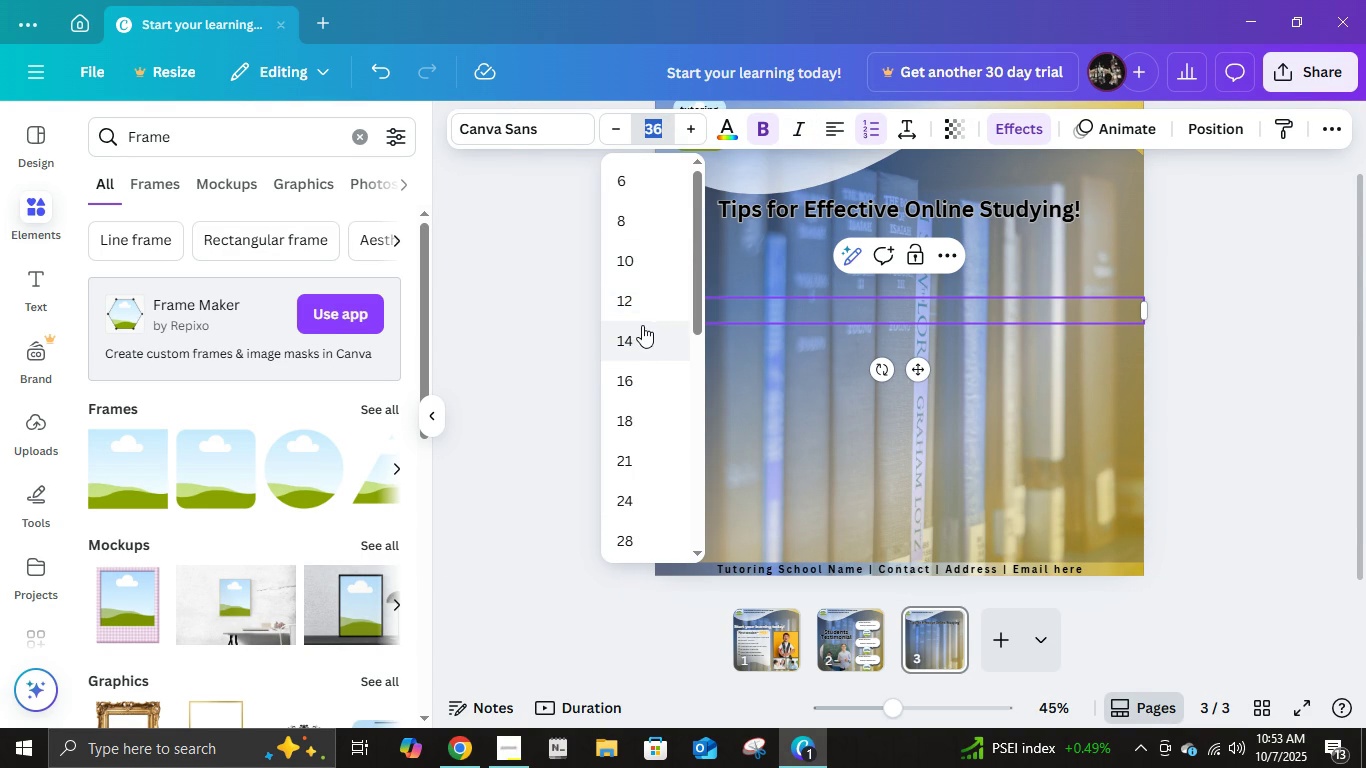 
left_click([642, 325])
 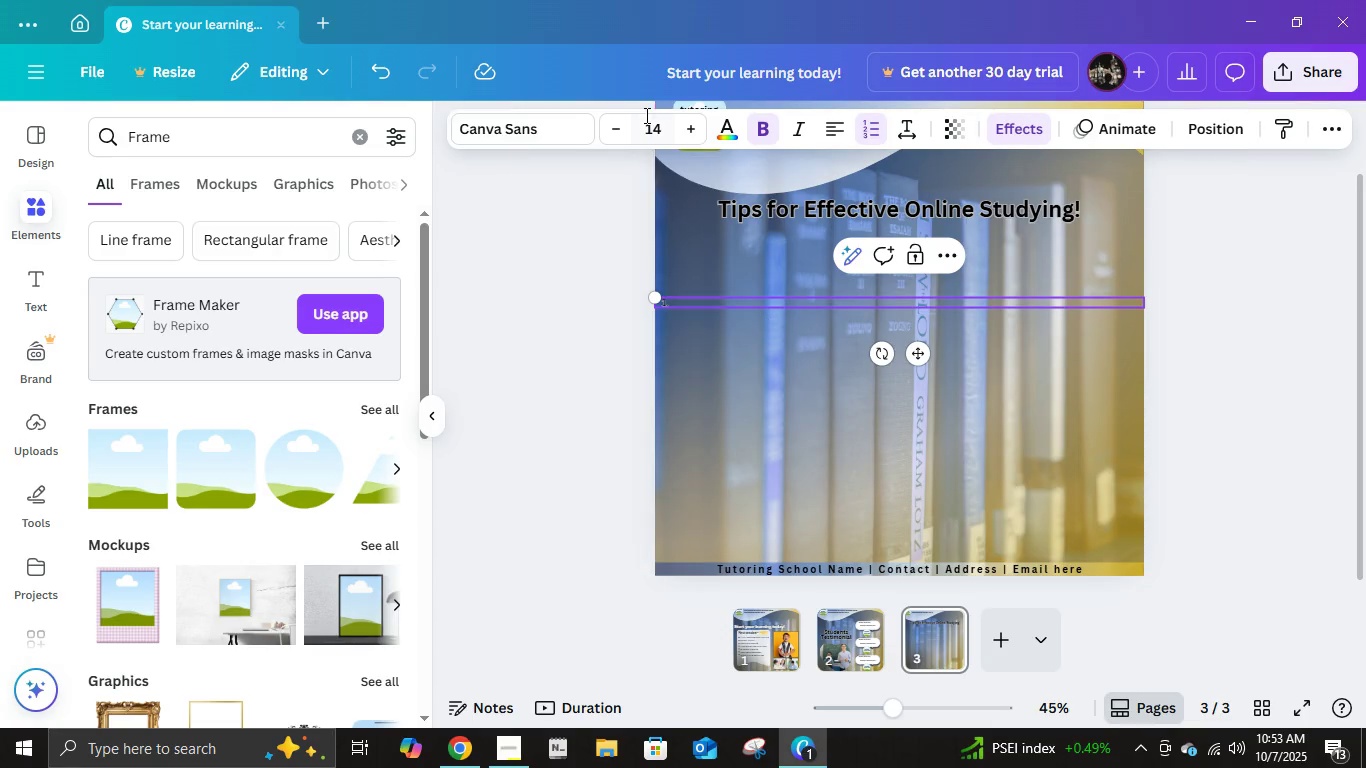 
double_click([660, 127])
 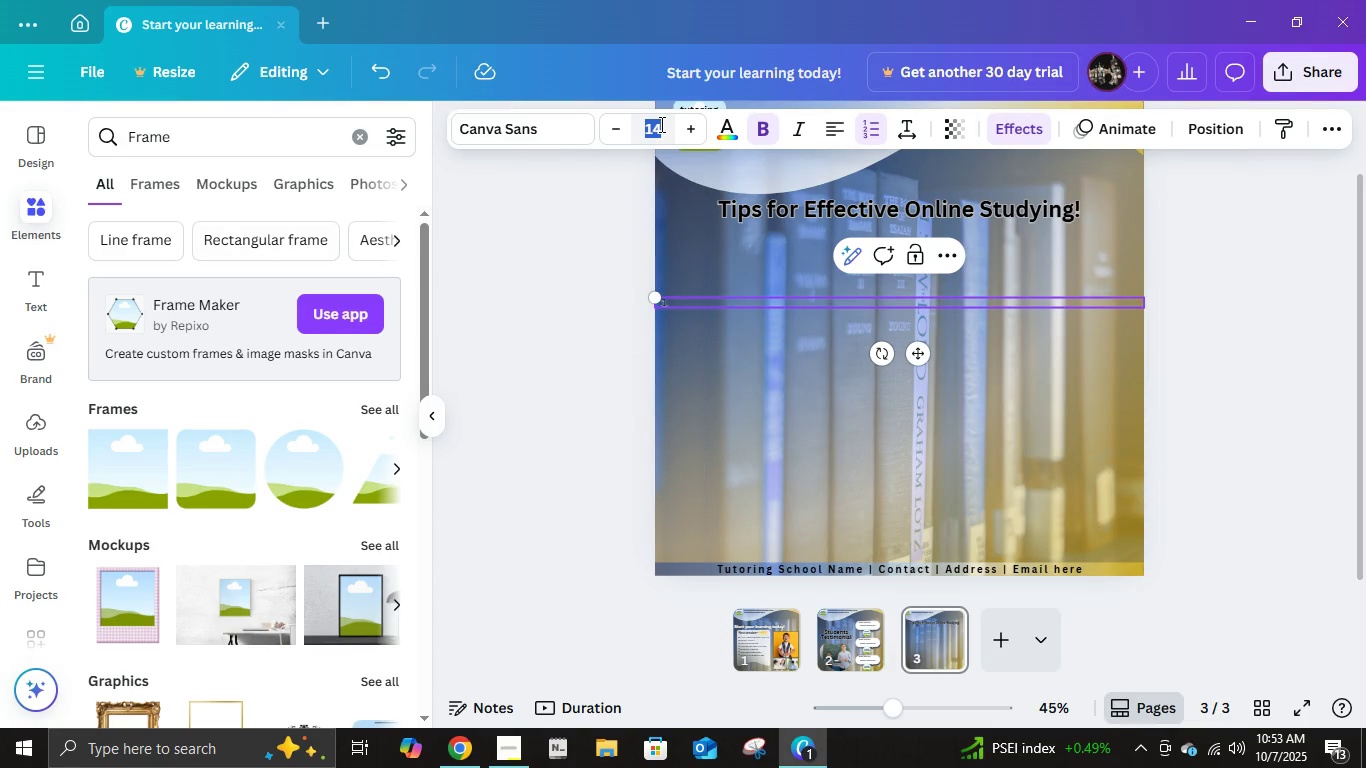 
left_click([660, 124])
 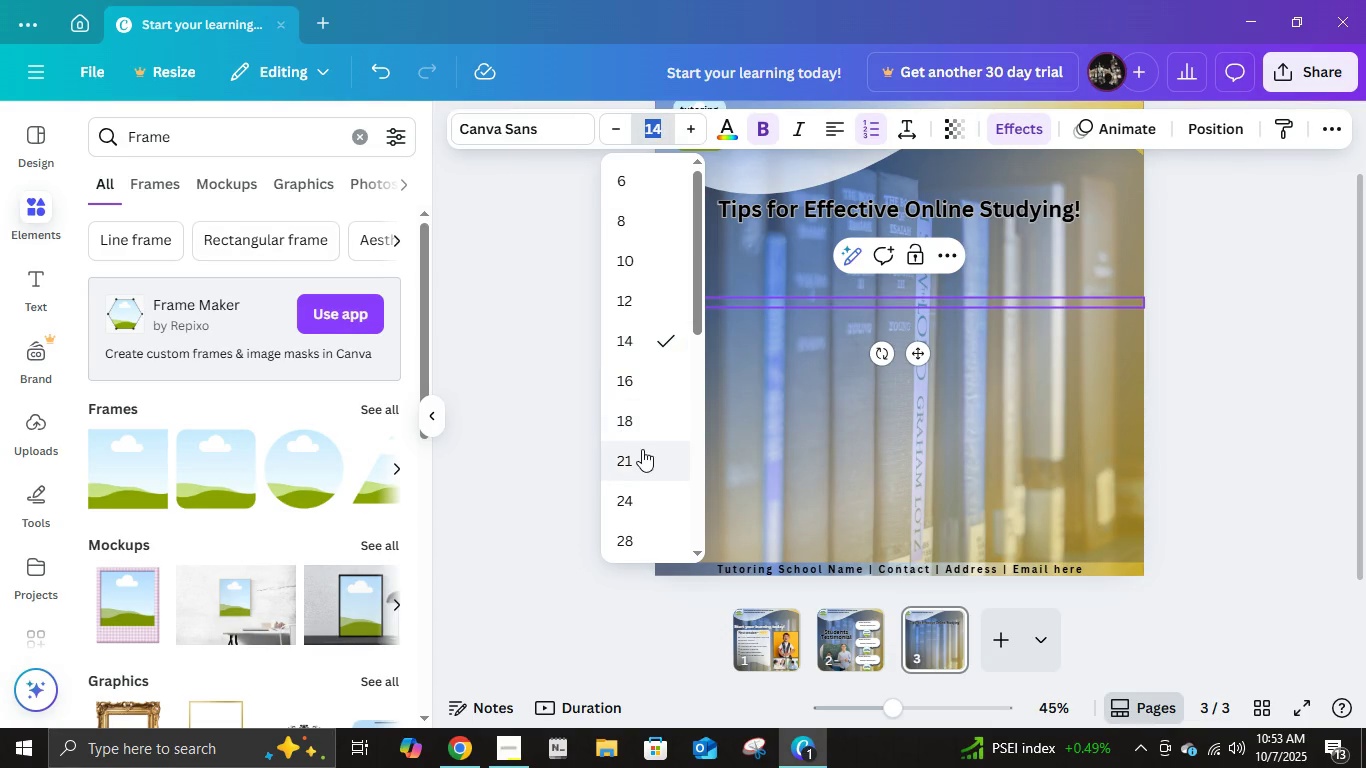 
left_click([642, 449])
 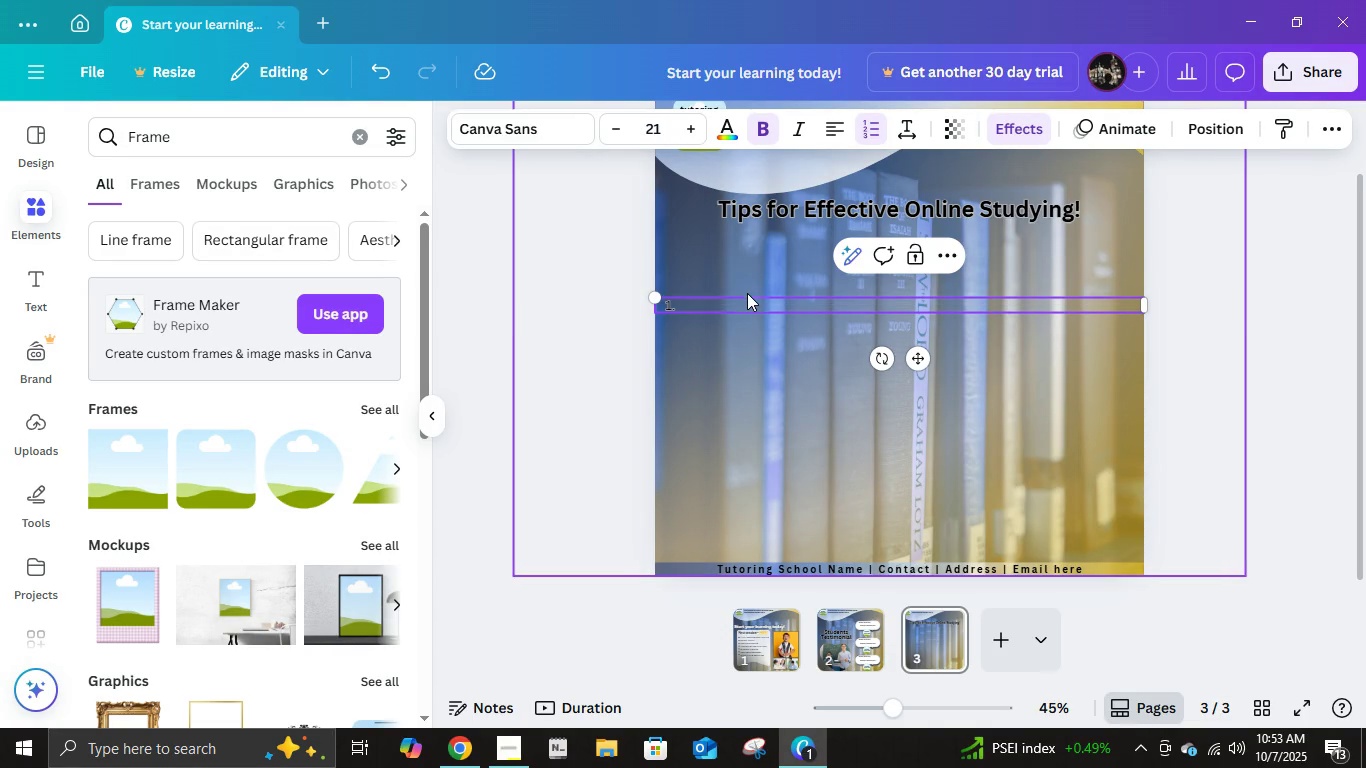 
left_click([748, 290])
 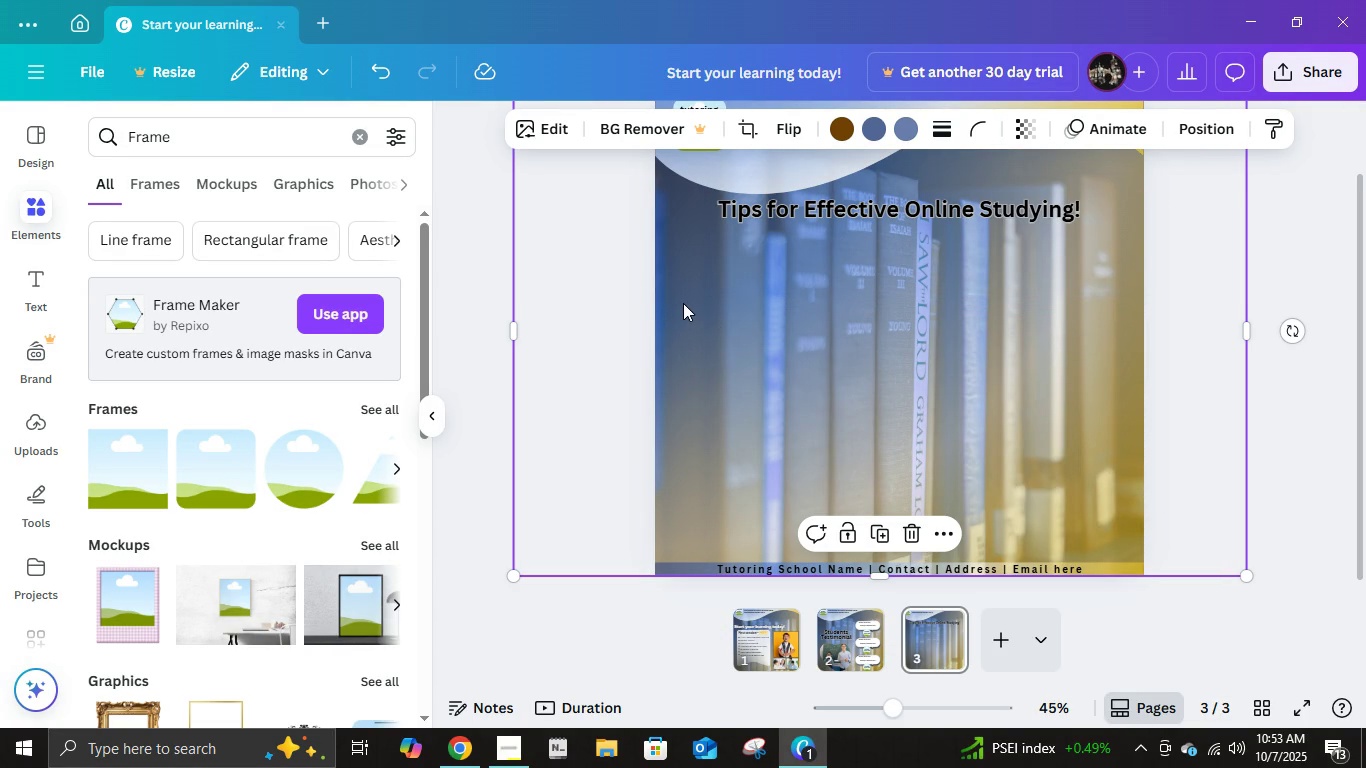 
left_click([680, 305])
 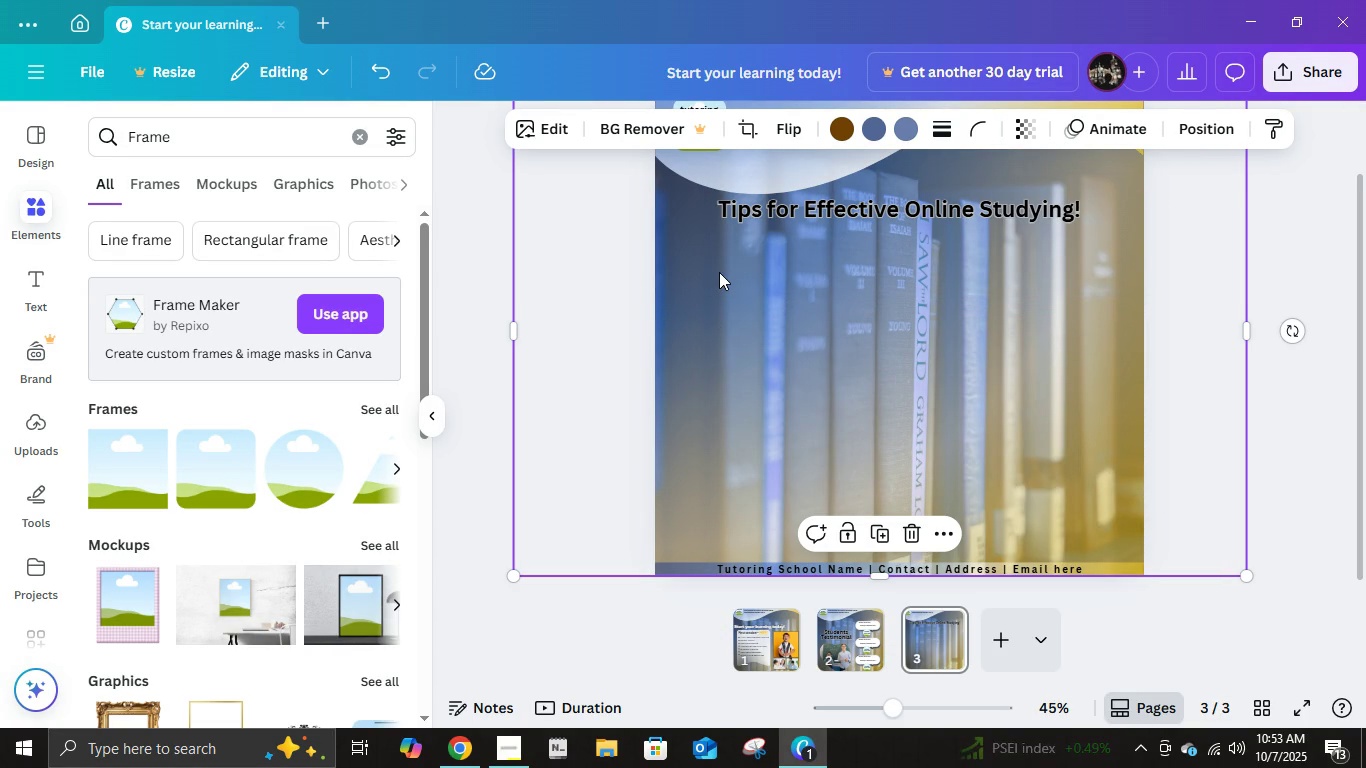 
left_click([719, 272])